 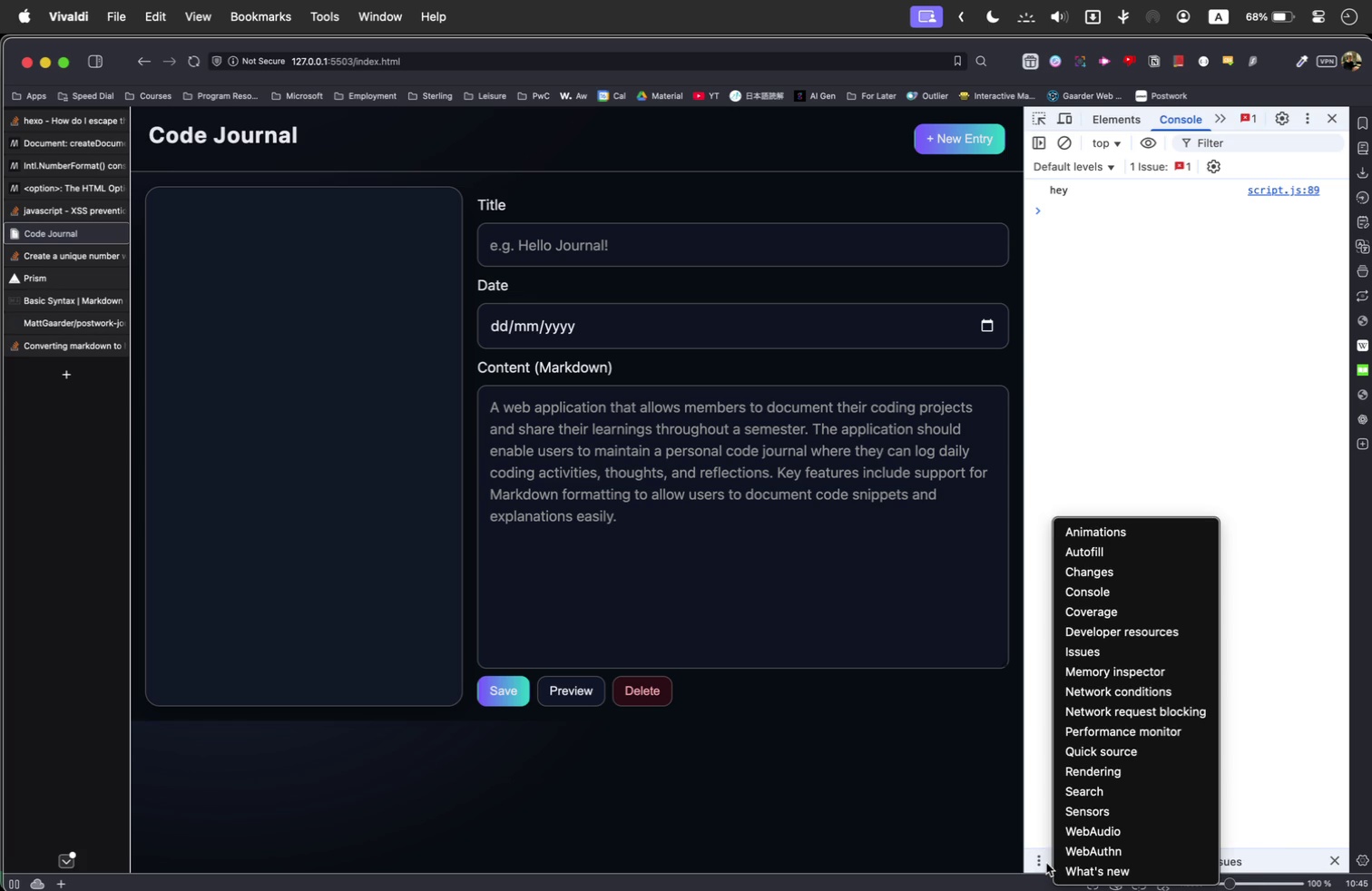 
left_click([1035, 808])
 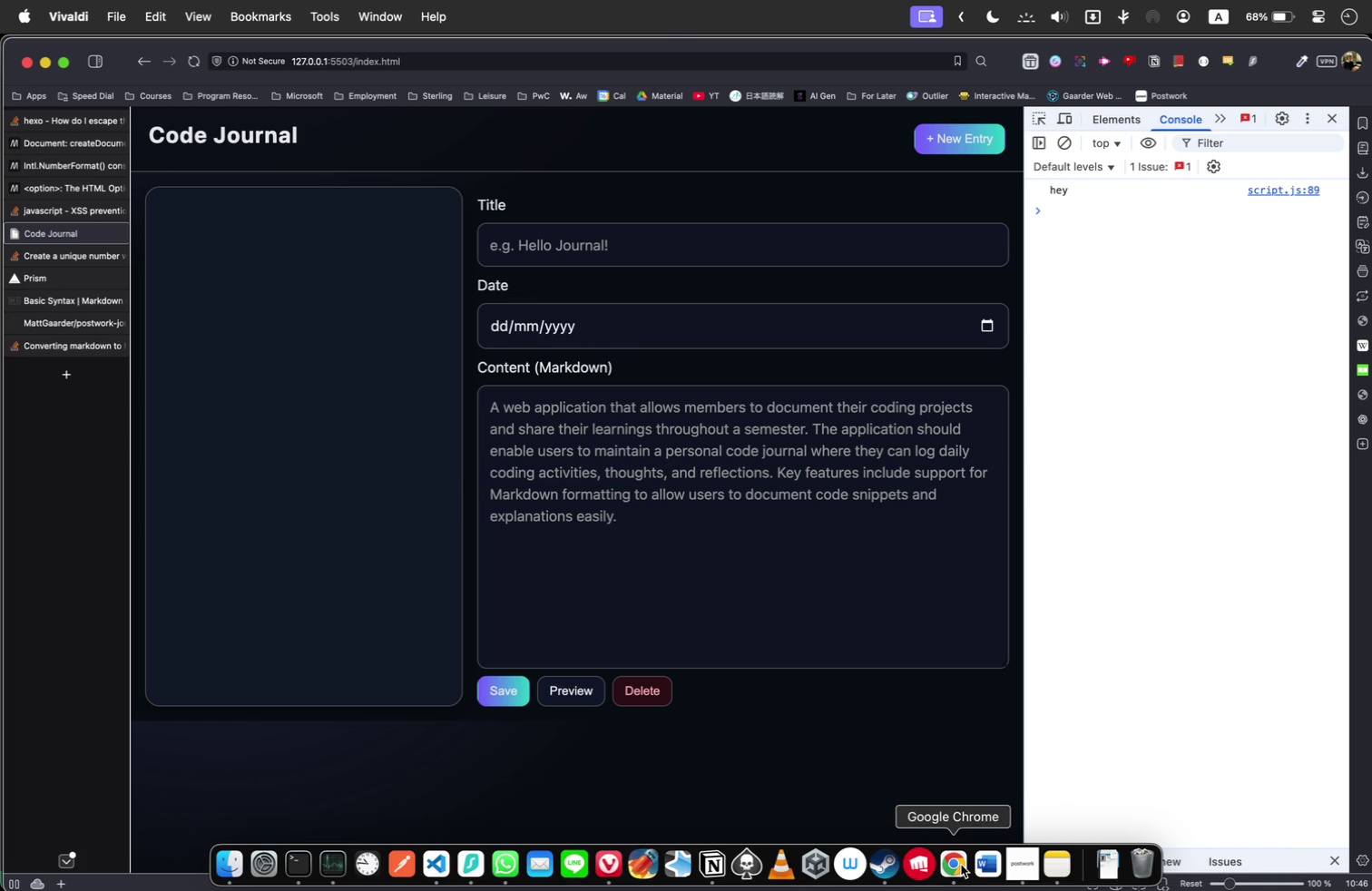 
left_click([961, 865])
 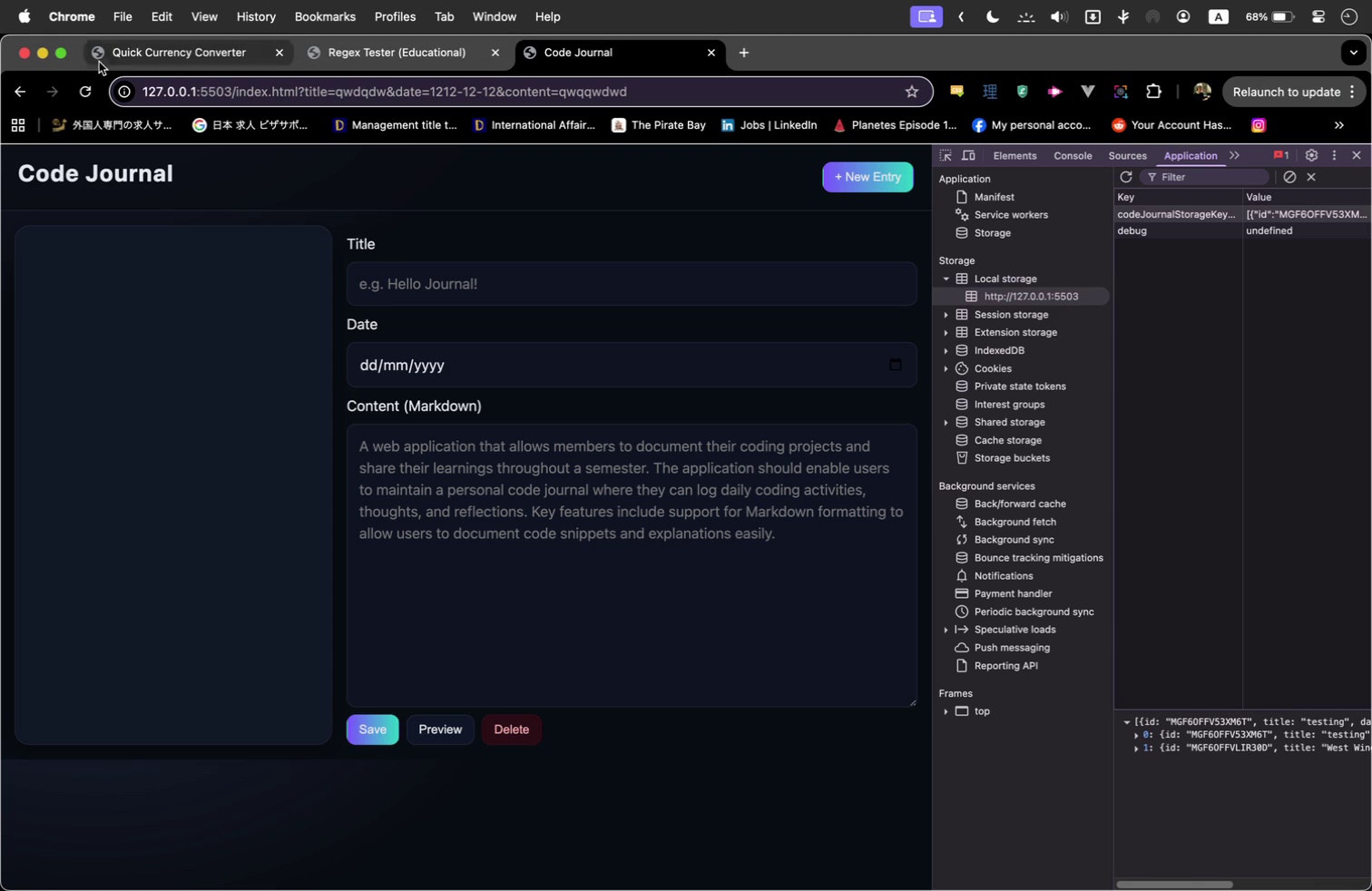 
left_click([91, 84])
 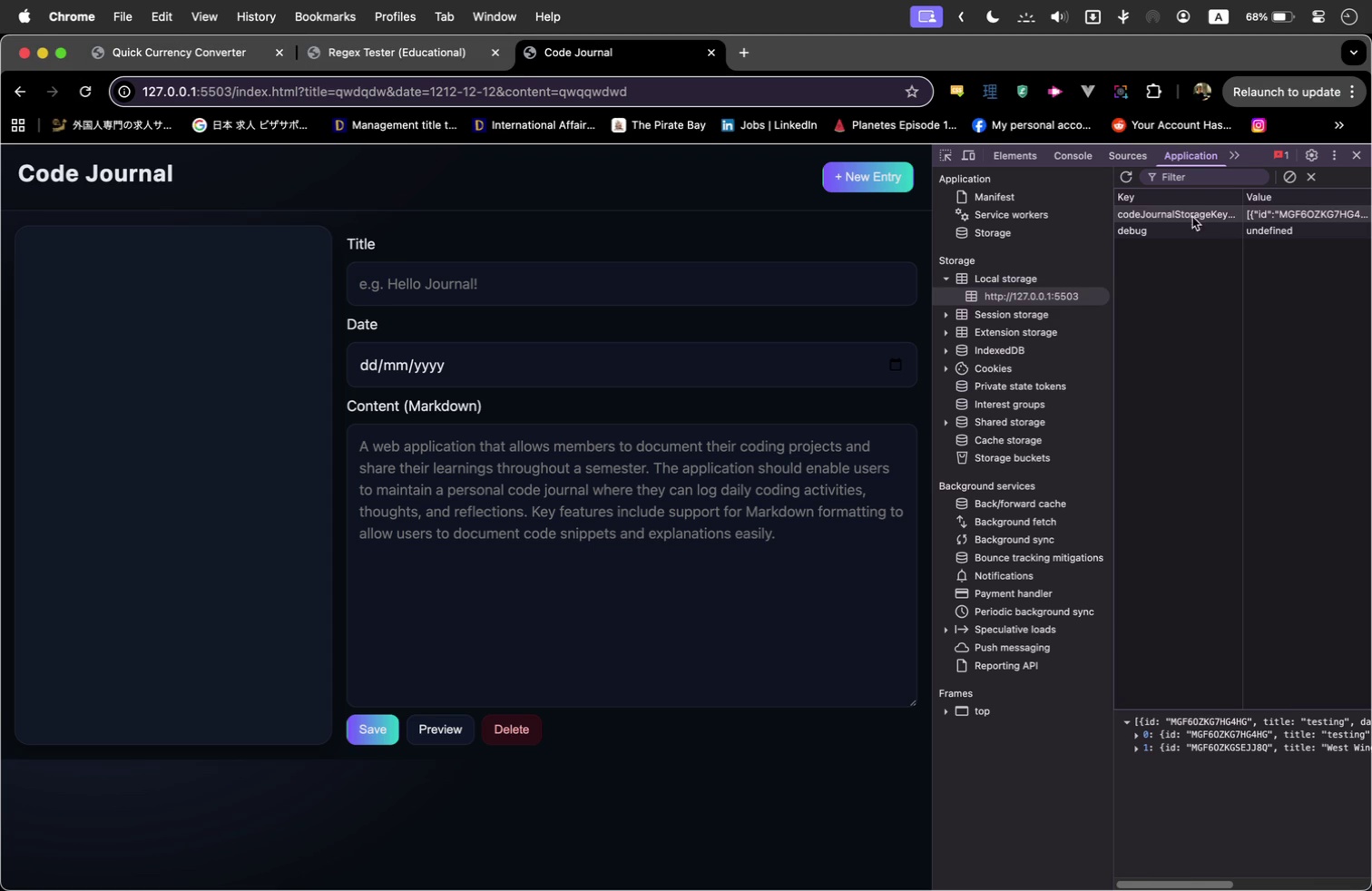 
left_click([1187, 210])